 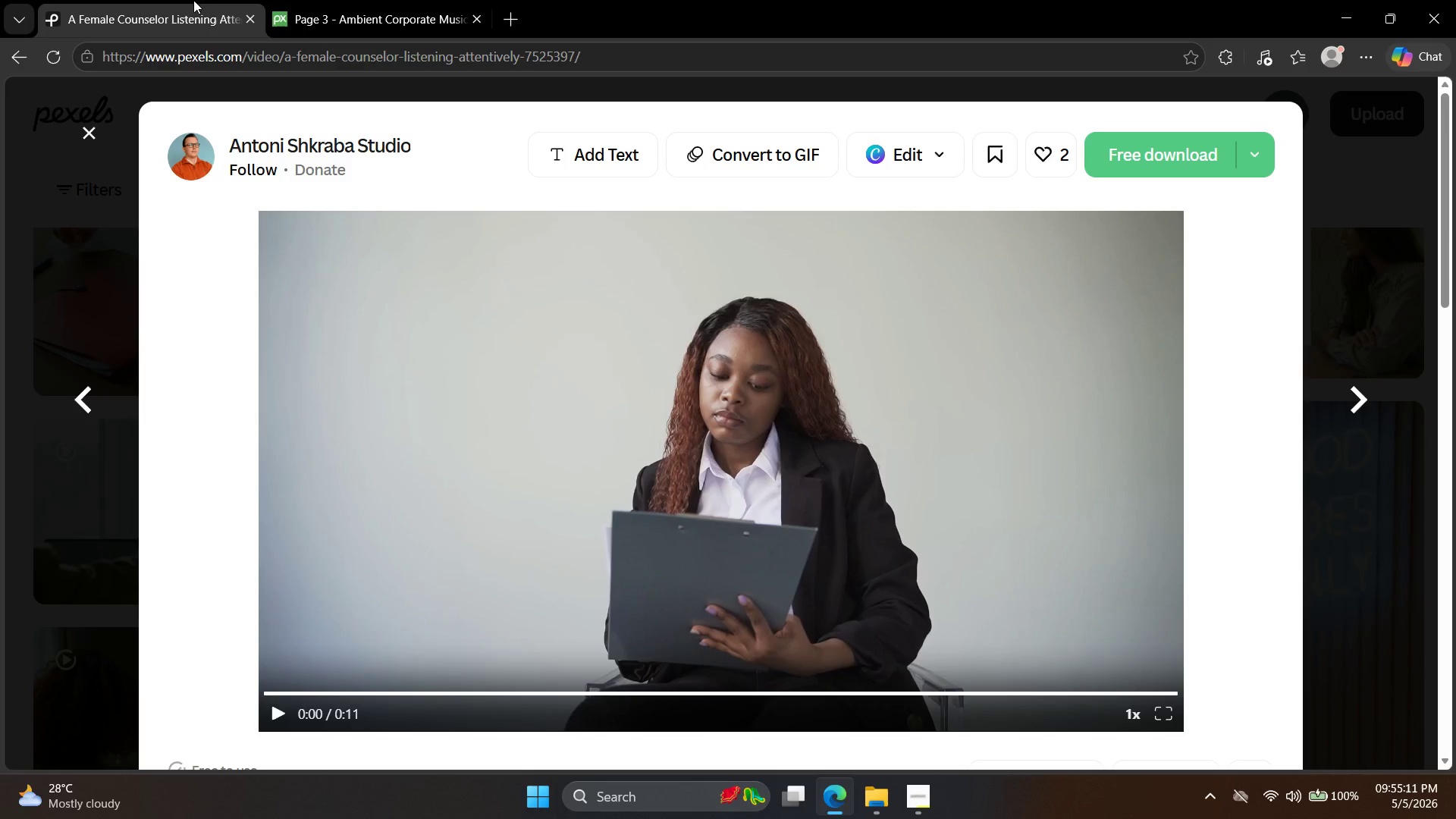 
mouse_move([340, 17])
 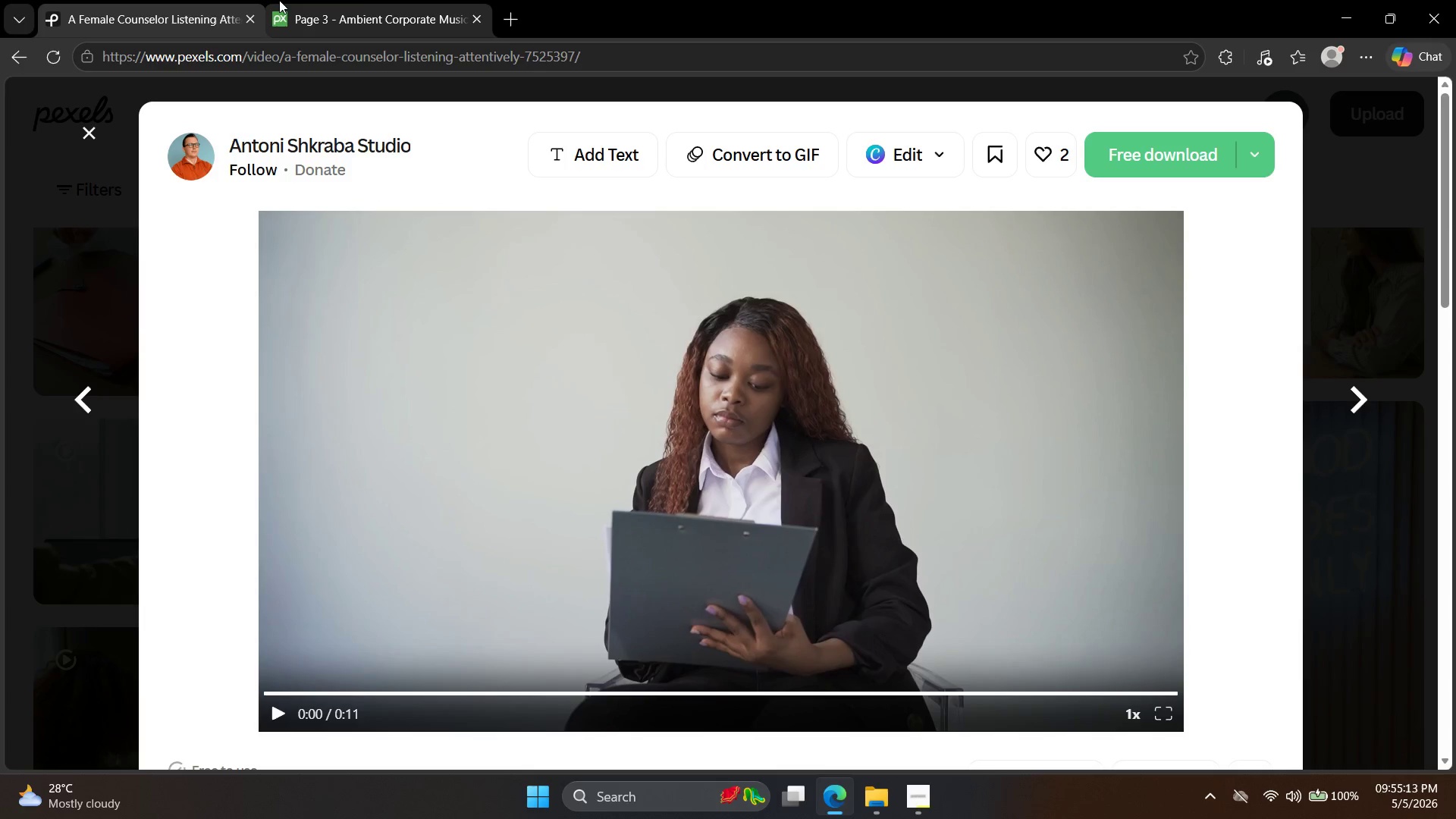 
left_click([384, 0])
 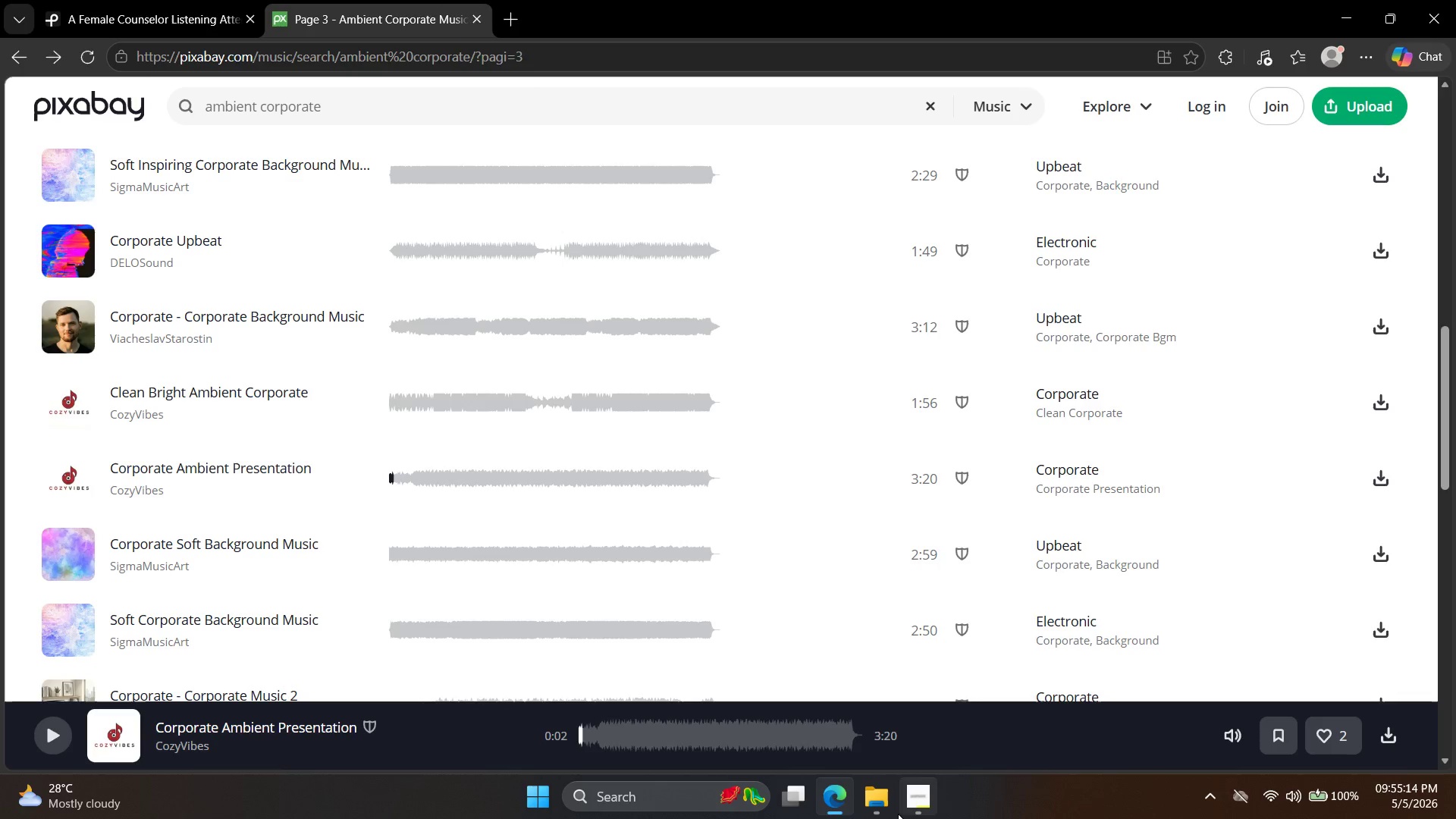 
left_click([1455, 818])
 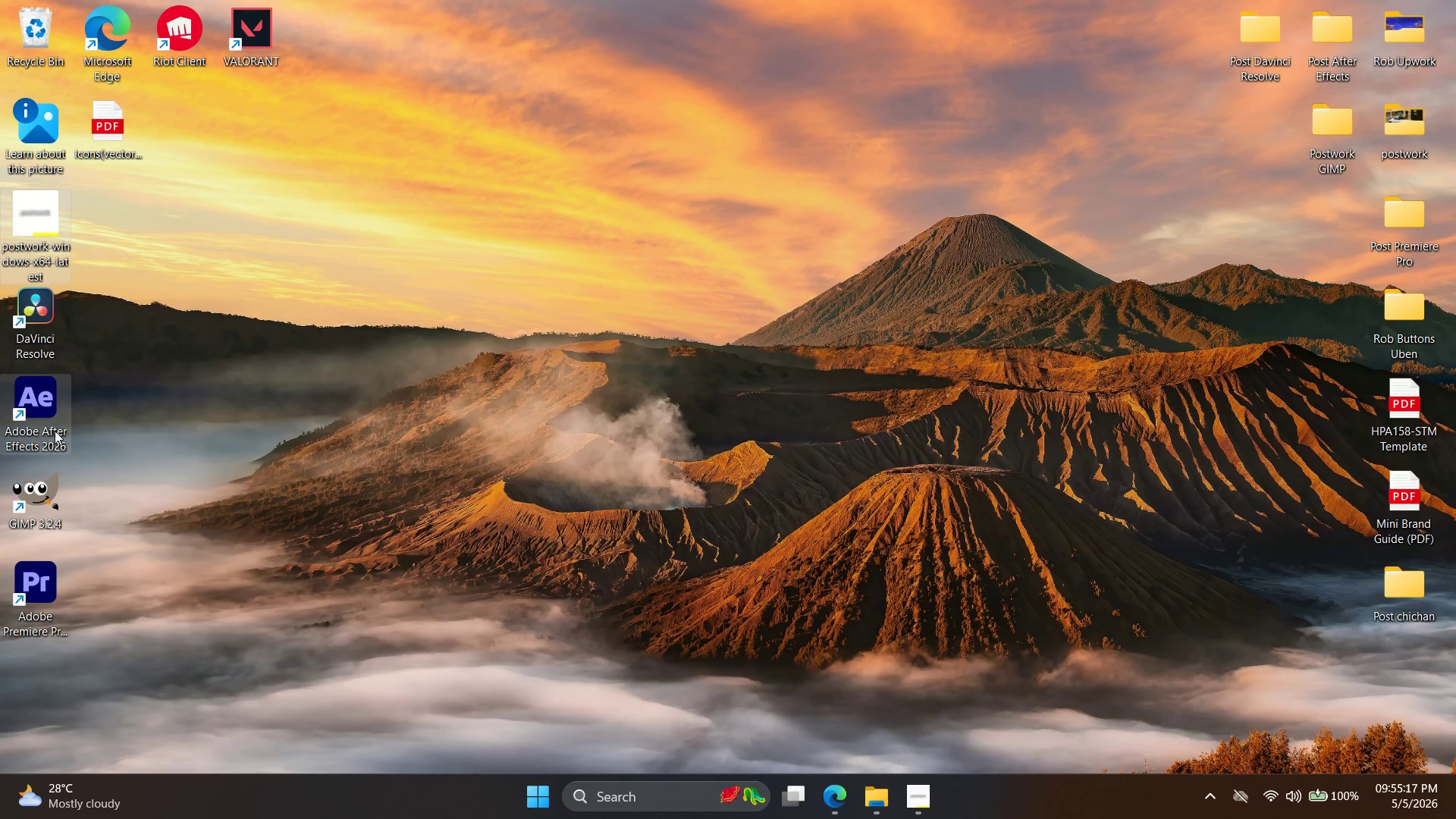 
double_click([55, 413])
 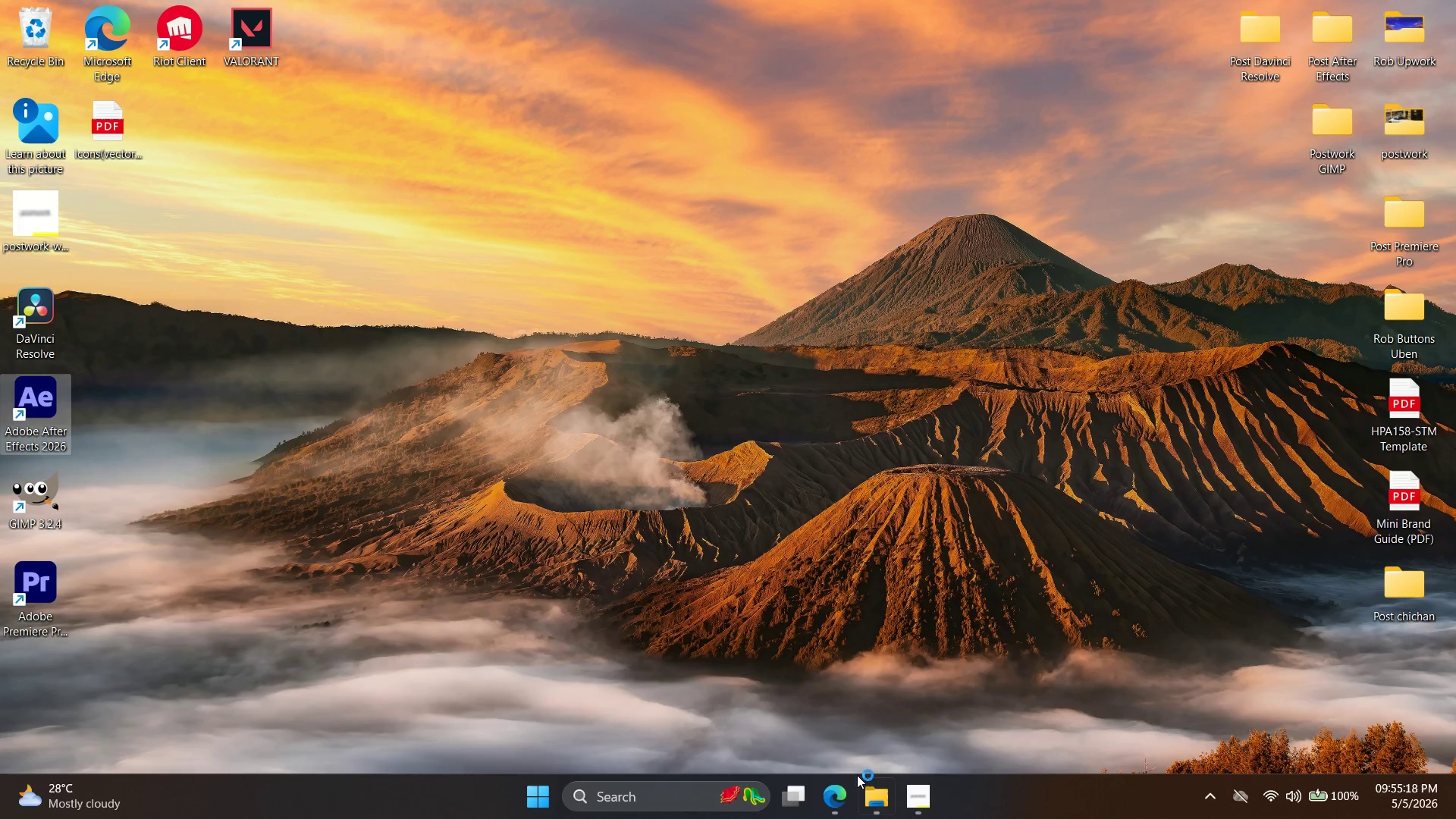 
left_click([850, 798])
 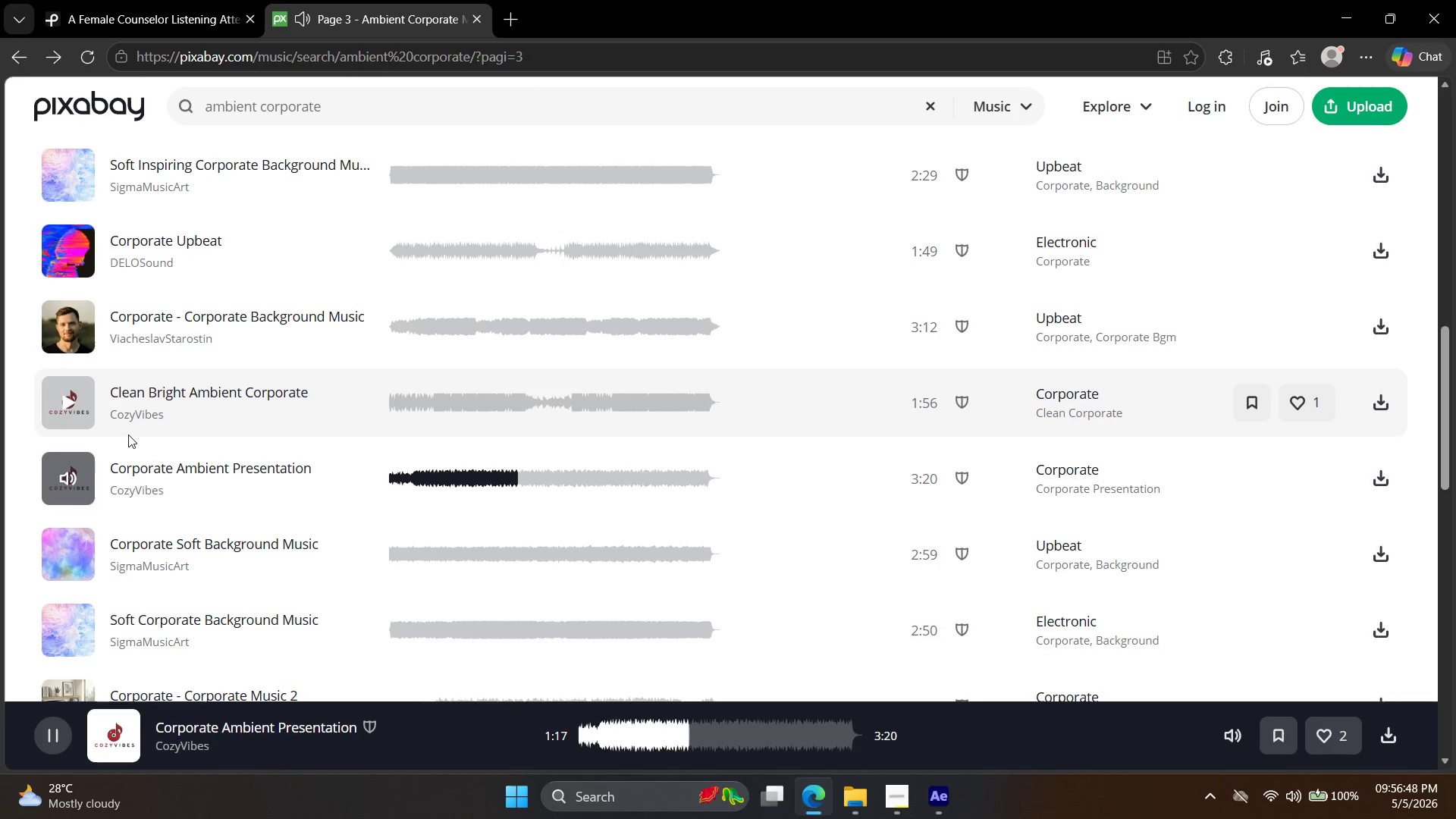 
wait(94.58)
 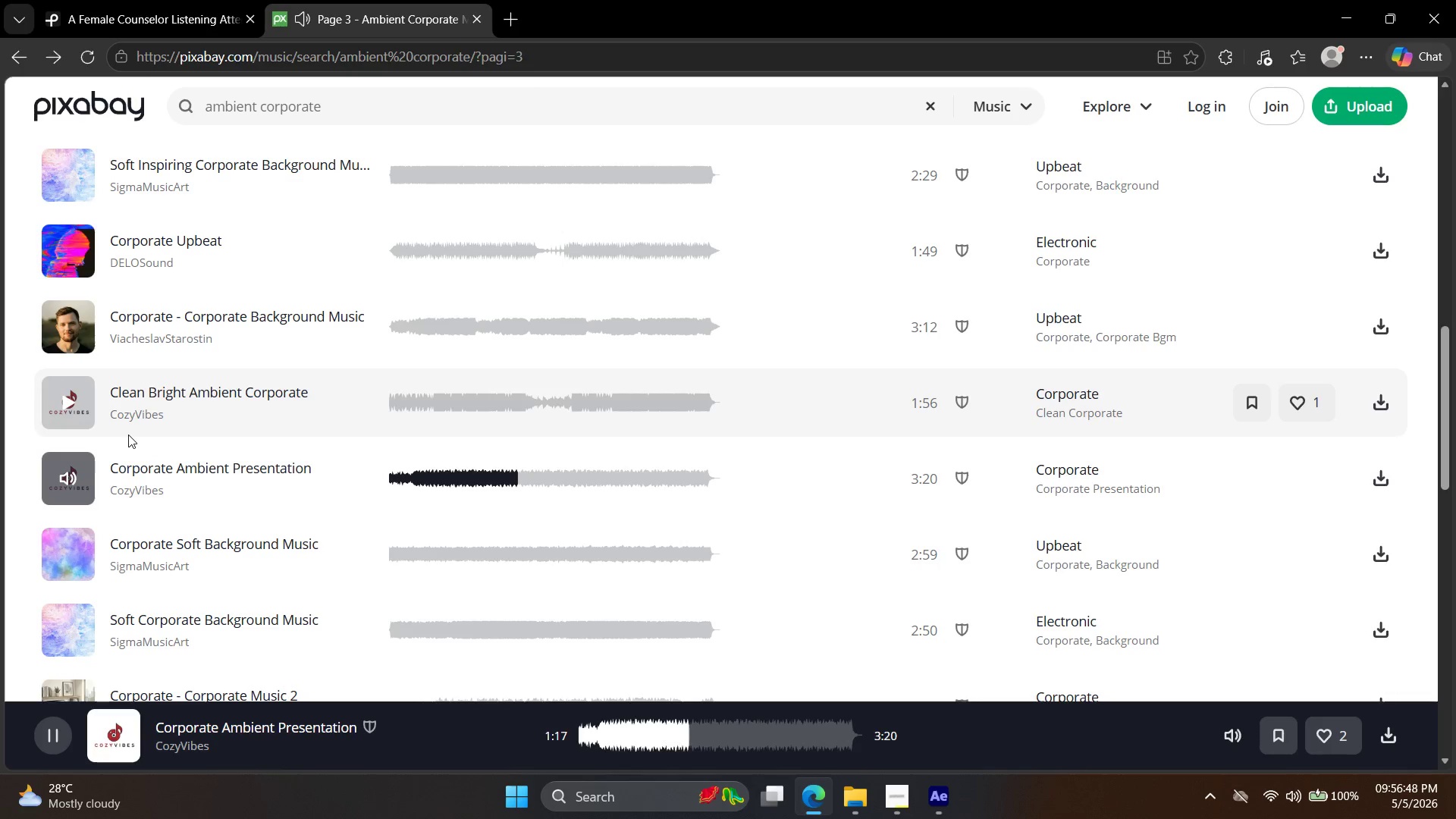 
double_click([846, 805])
 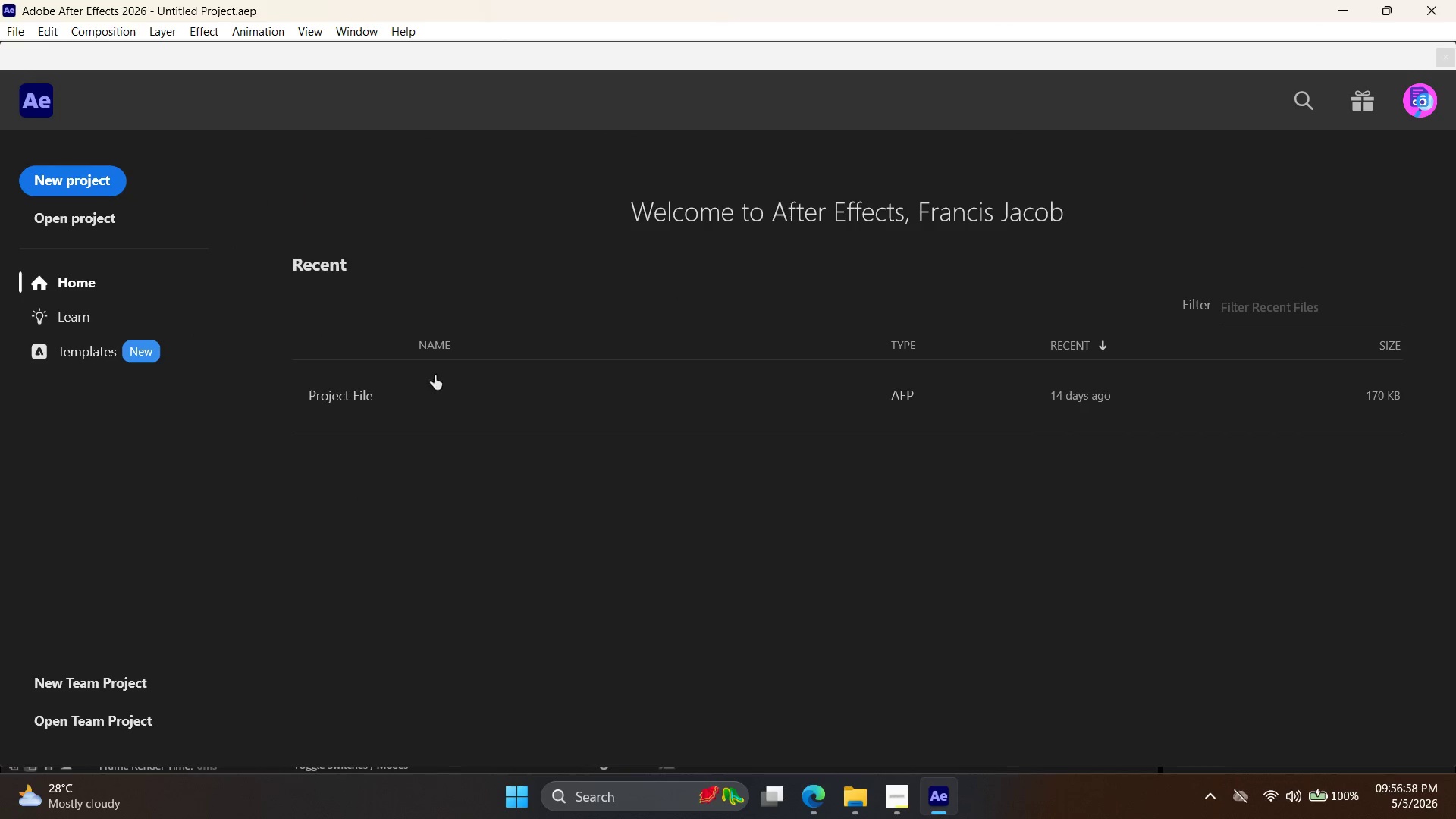 
wait(5.95)
 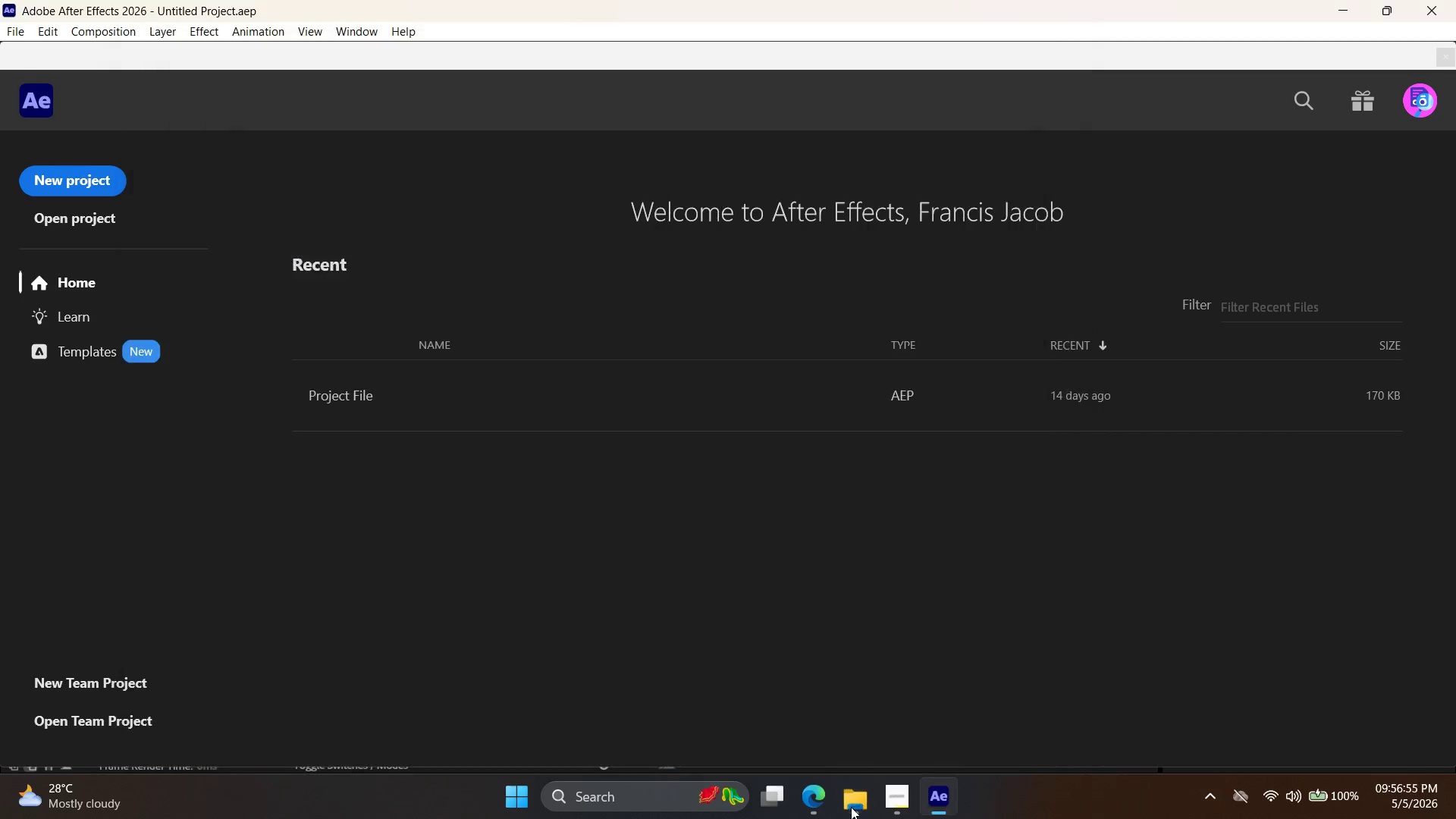 
left_click([93, 184])
 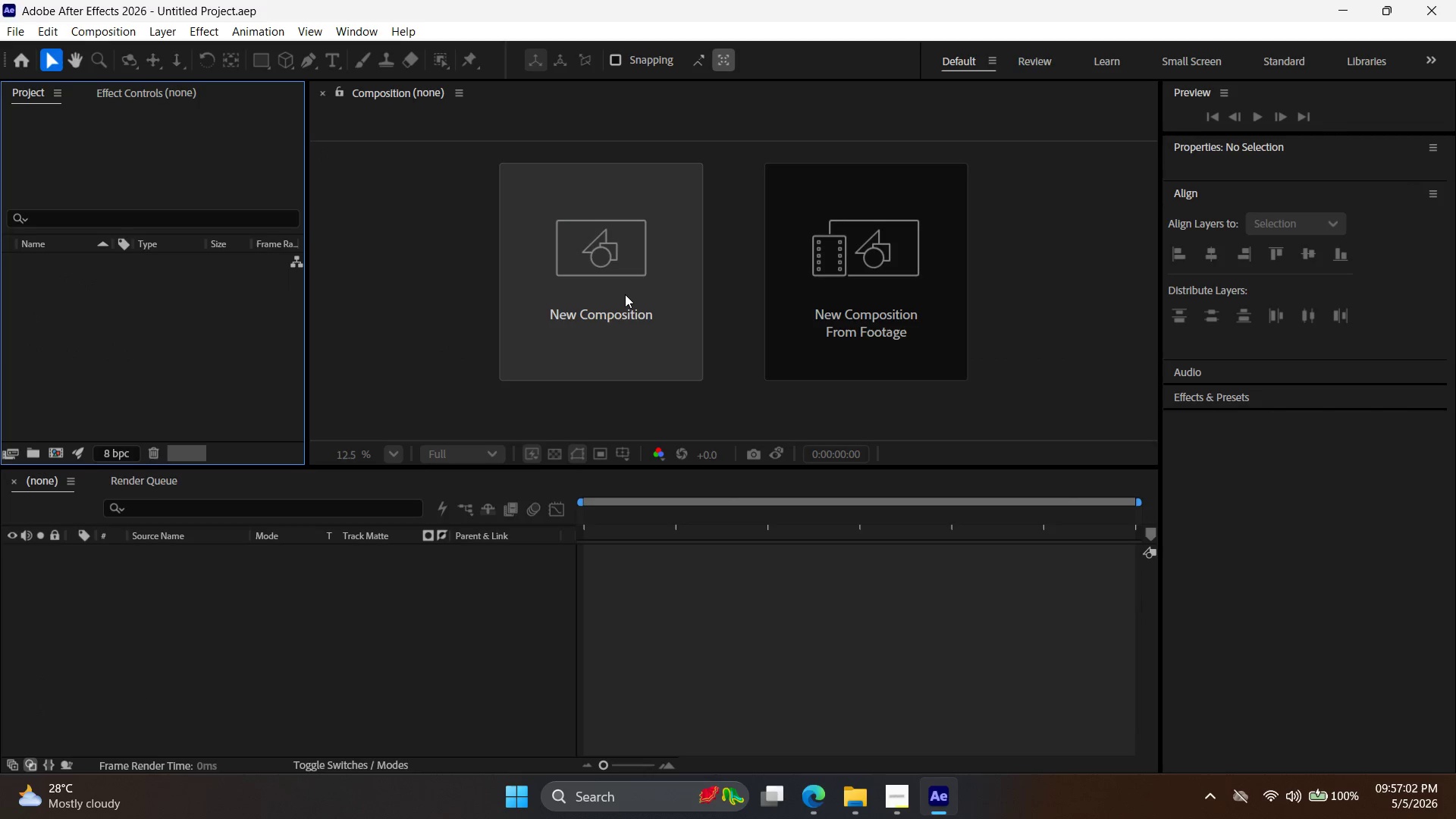 
left_click([596, 268])
 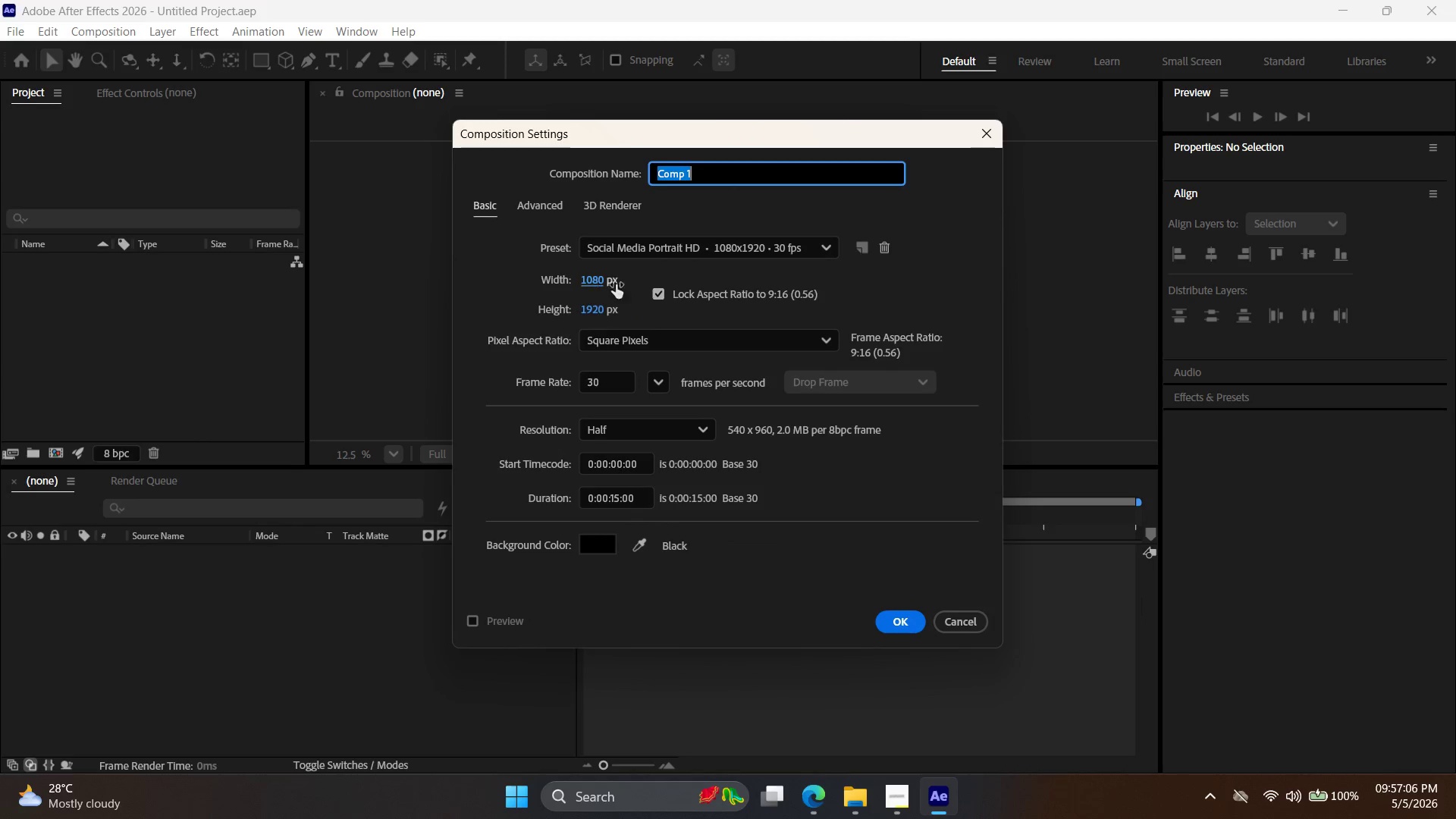 
wait(5.17)
 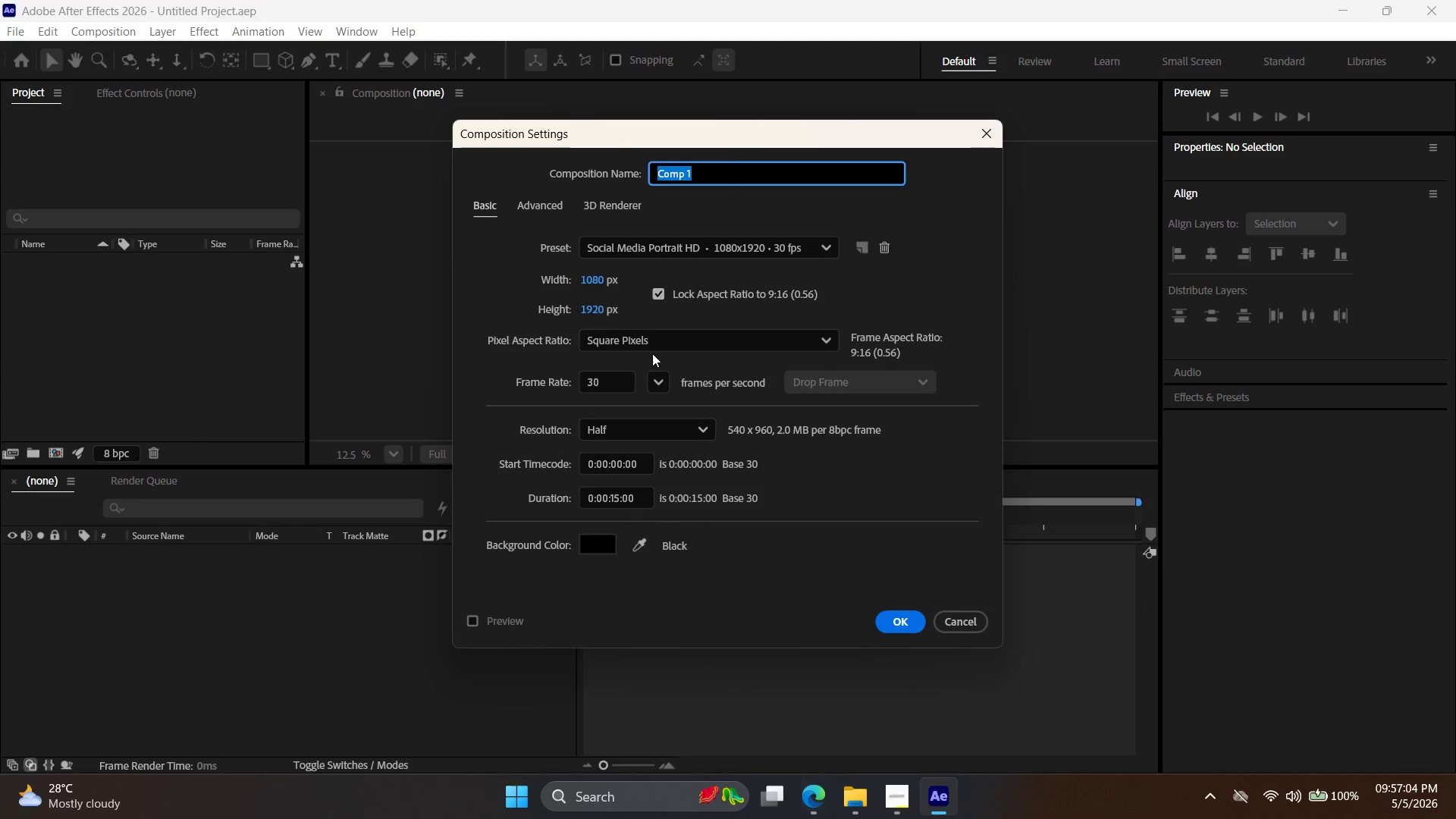 
double_click([598, 284])
 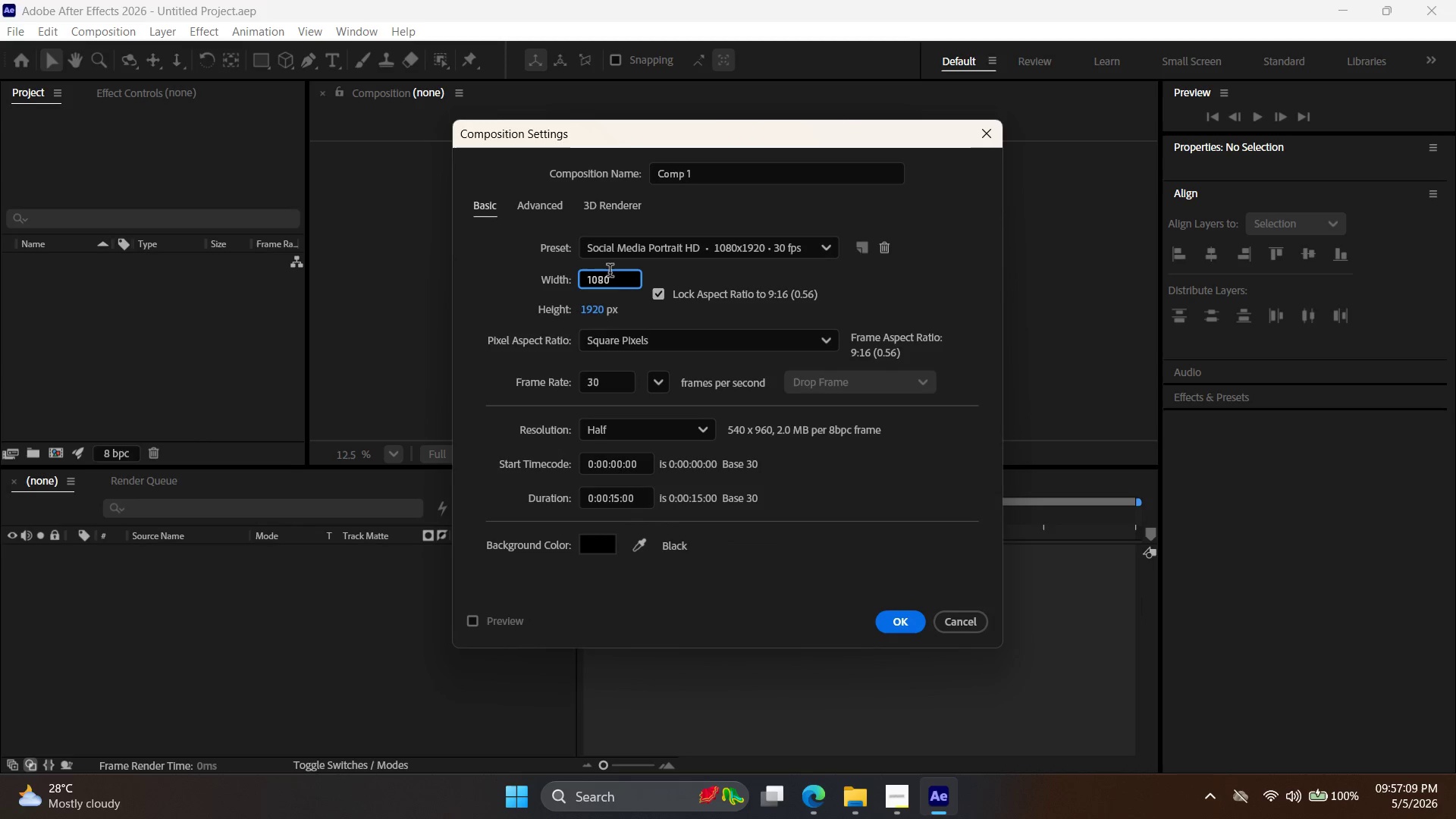 
left_click_drag(start_coordinate=[613, 280], to_coordinate=[513, 269])
 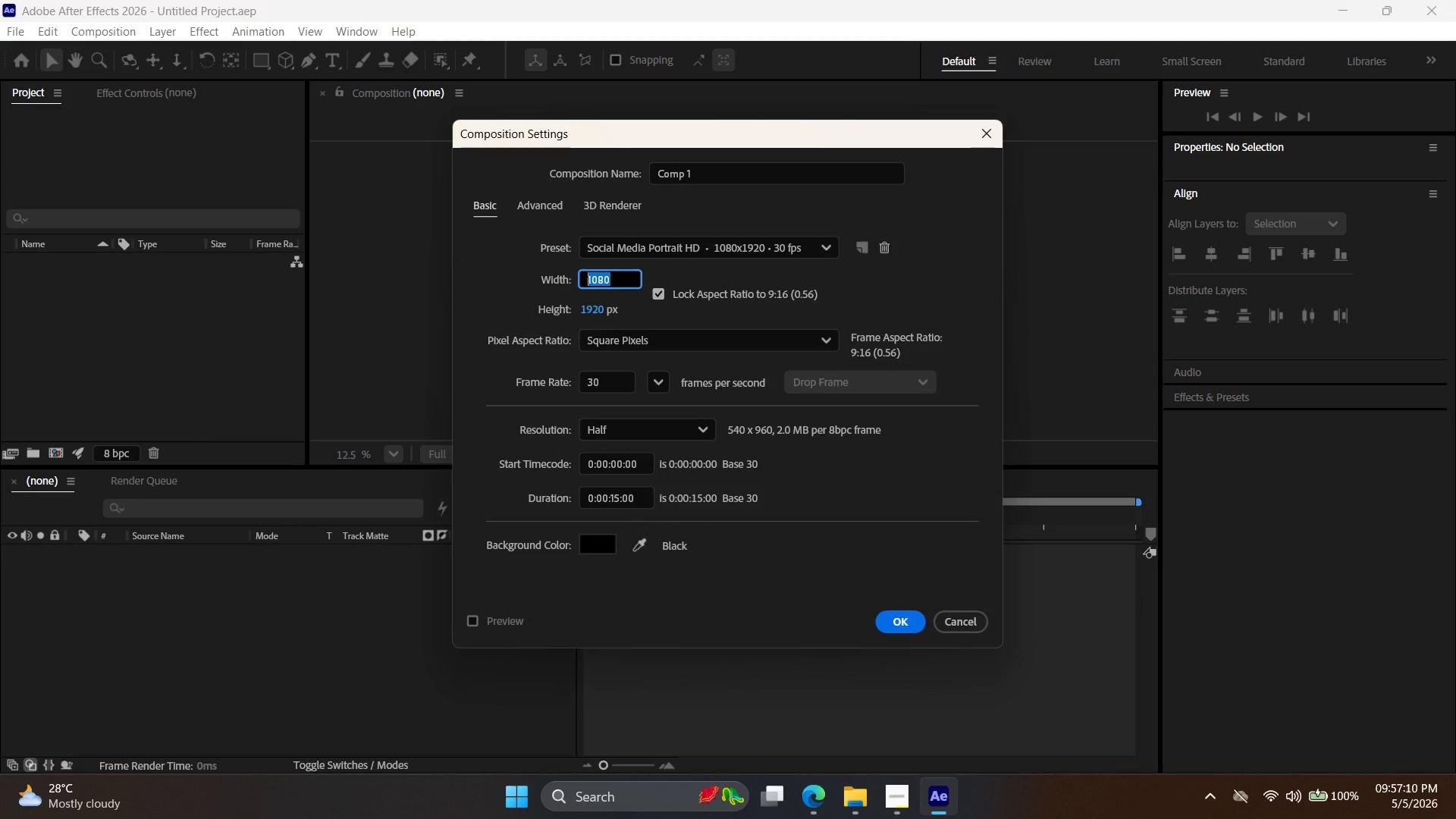 
type(1980)
 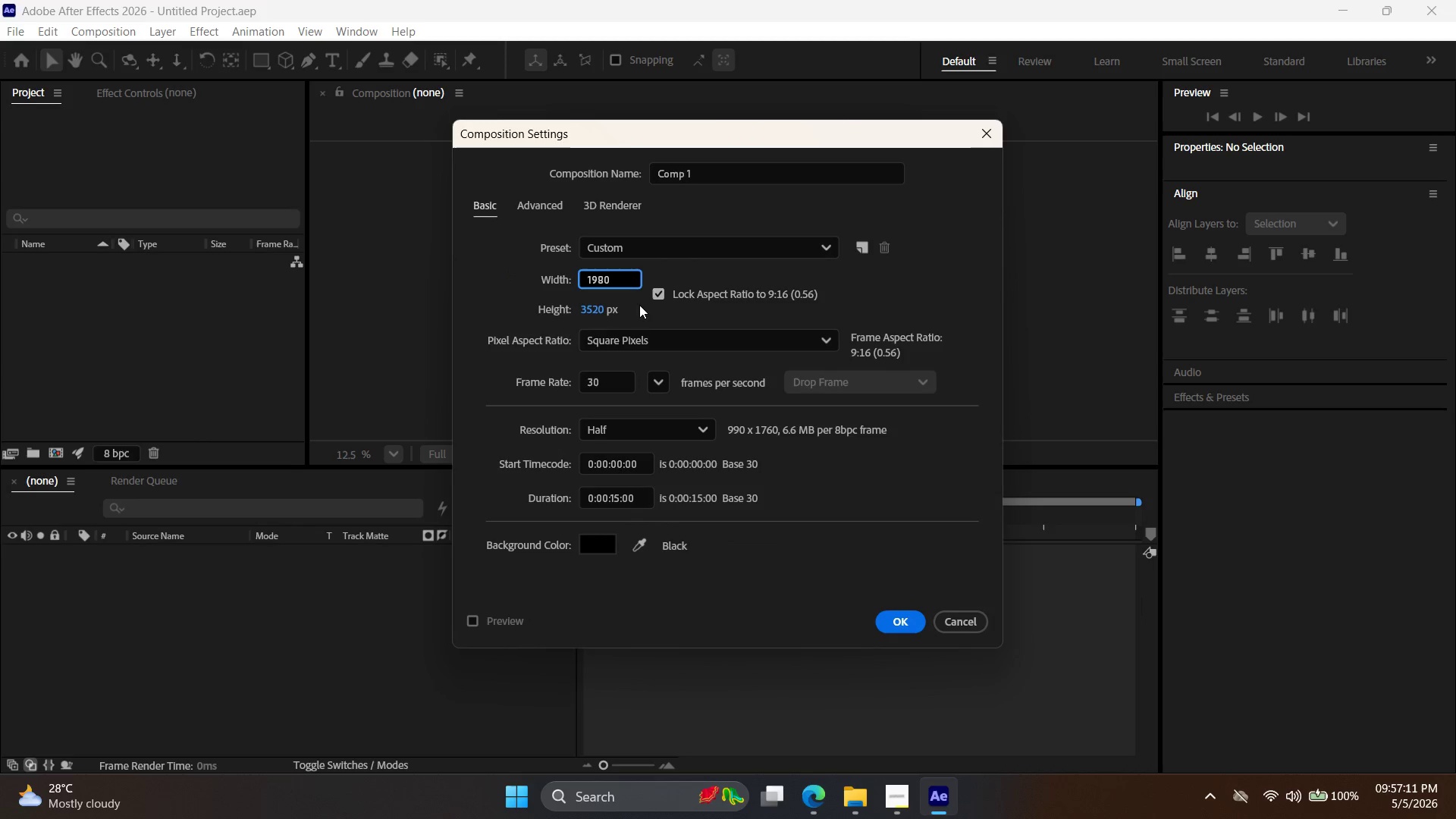 
left_click([658, 281])
 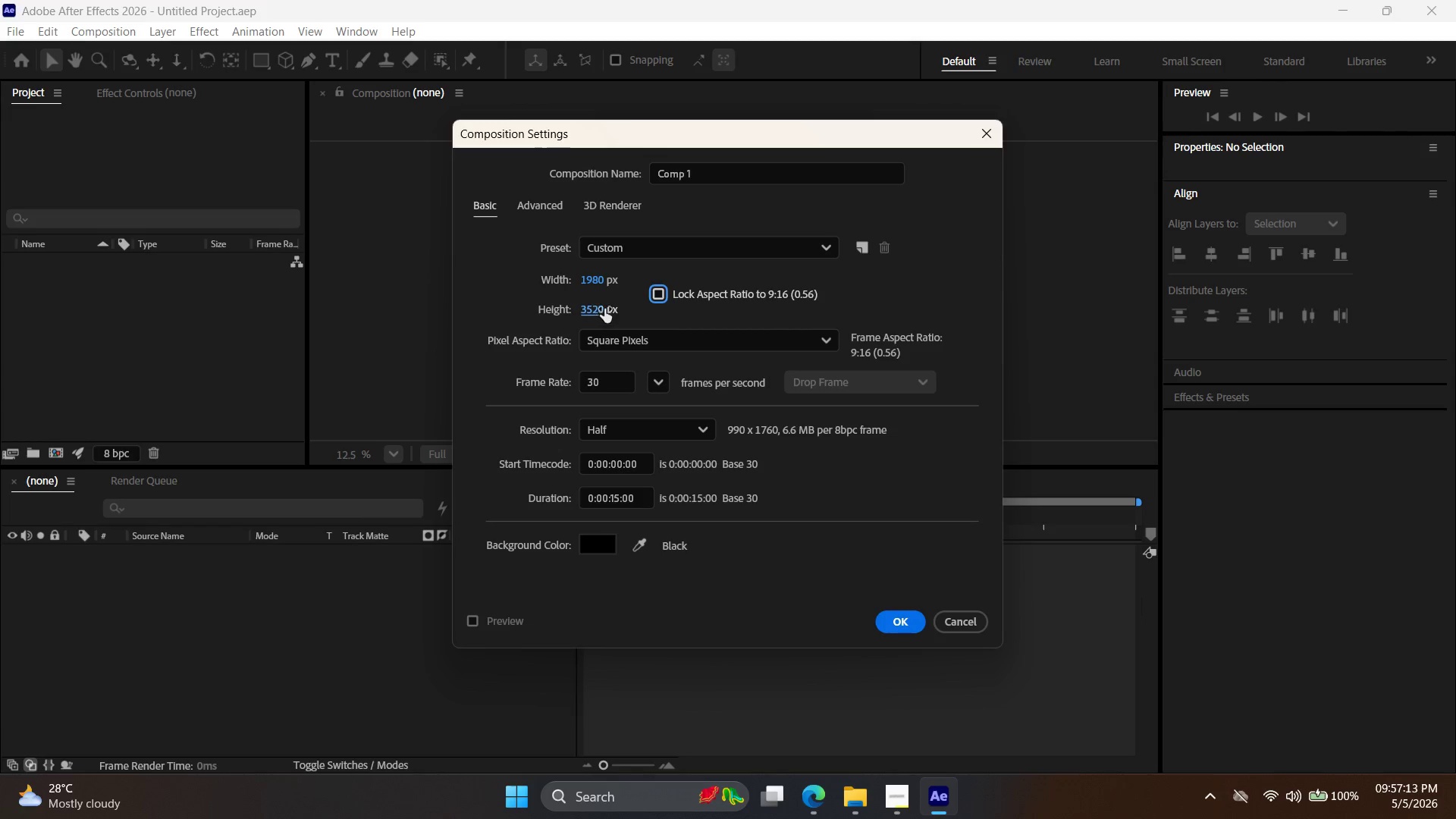 
double_click([605, 309])
 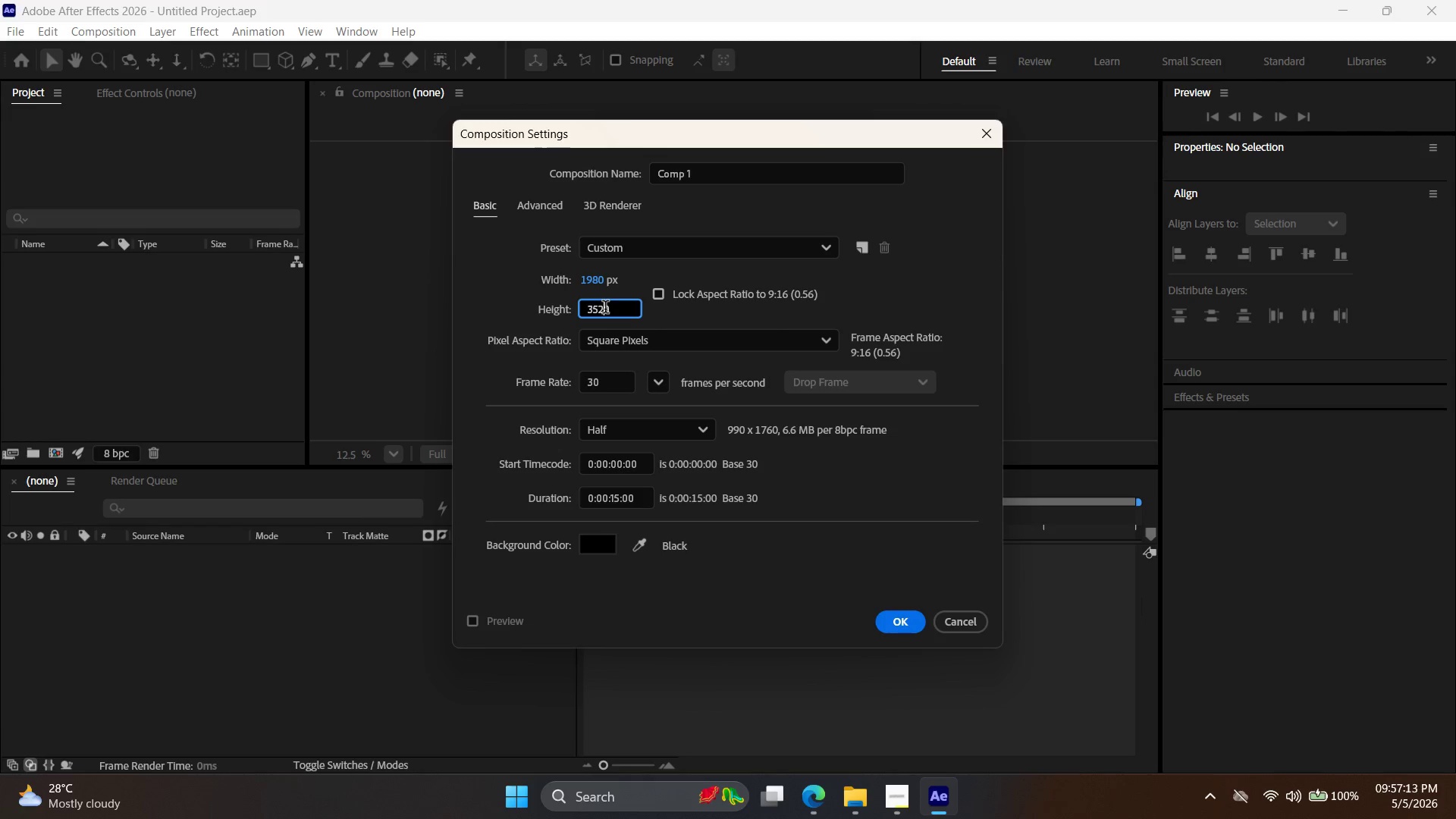 
triple_click([605, 309])
 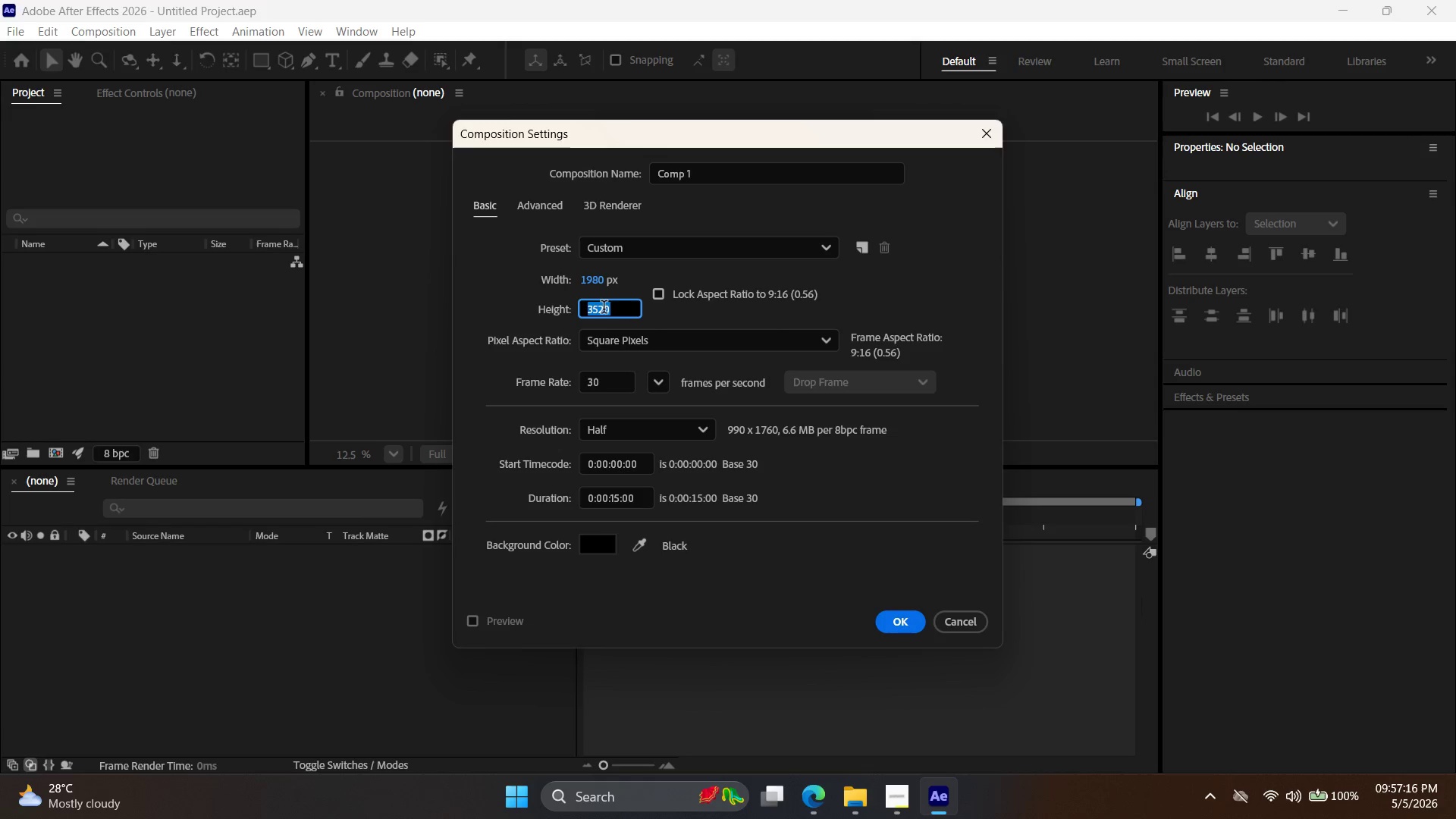 
left_click([904, 802])